 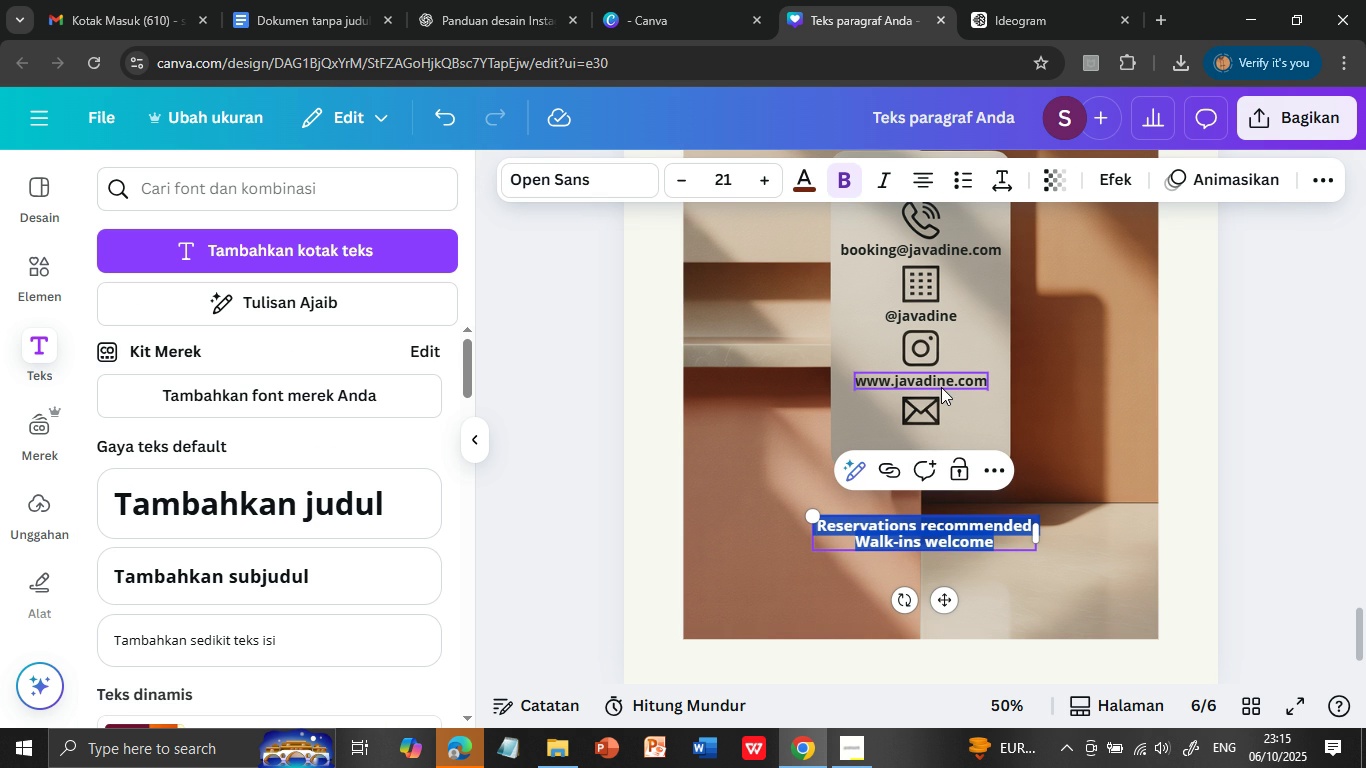 
left_click([795, 170])
 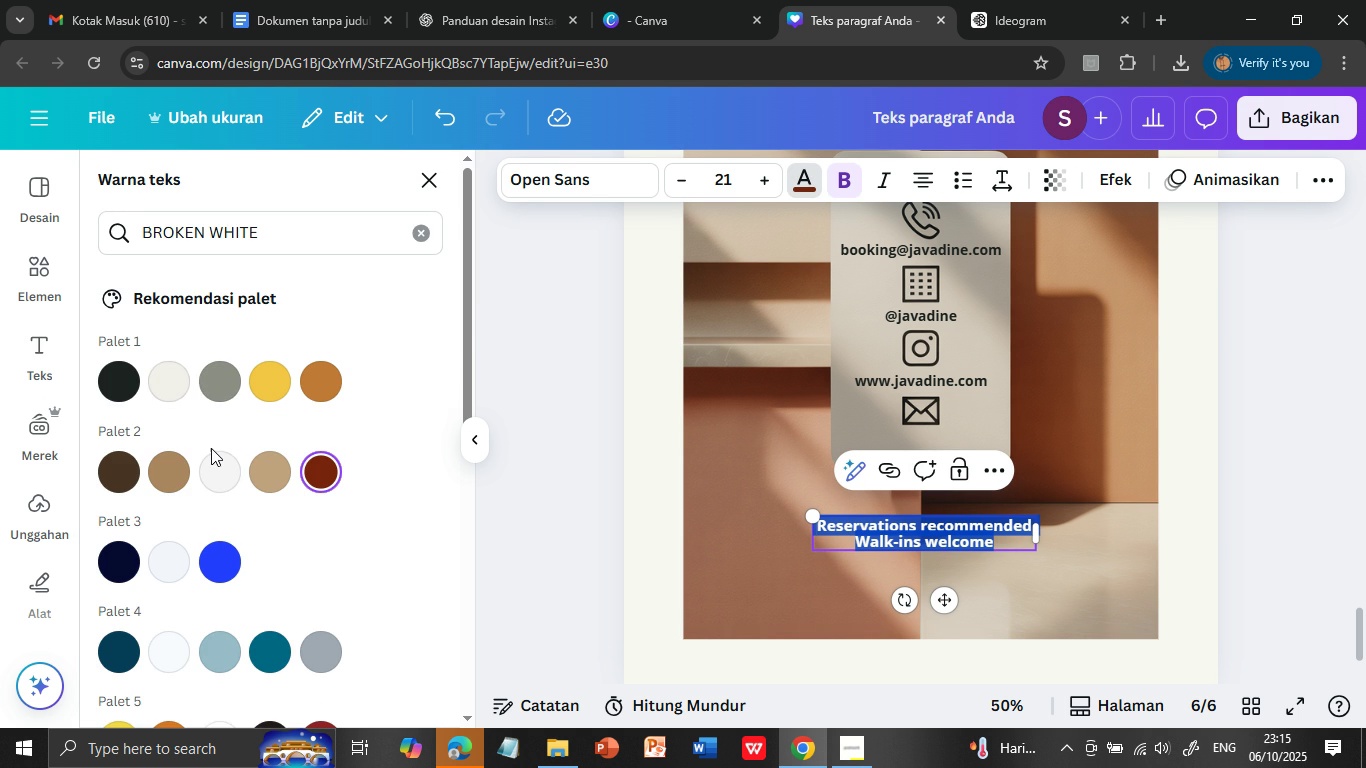 
left_click([218, 469])
 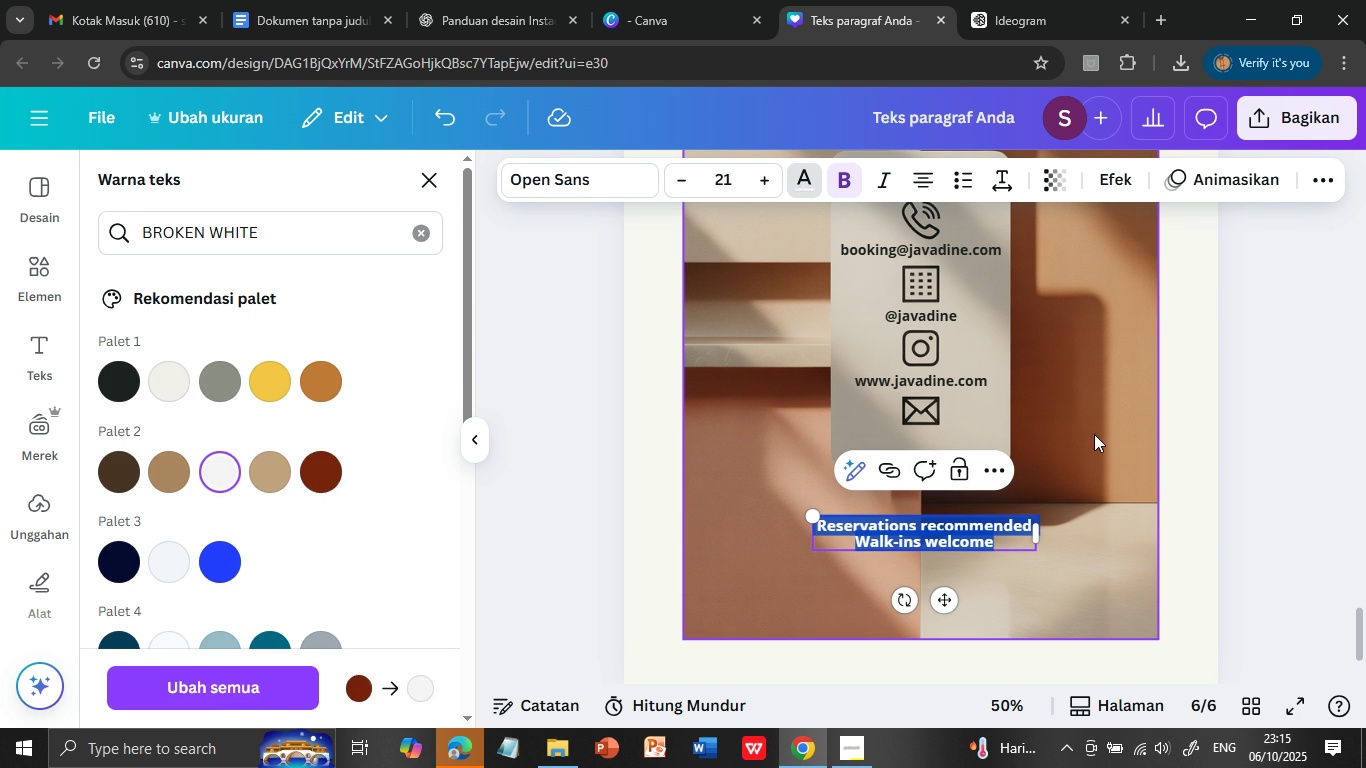 
left_click([1094, 434])
 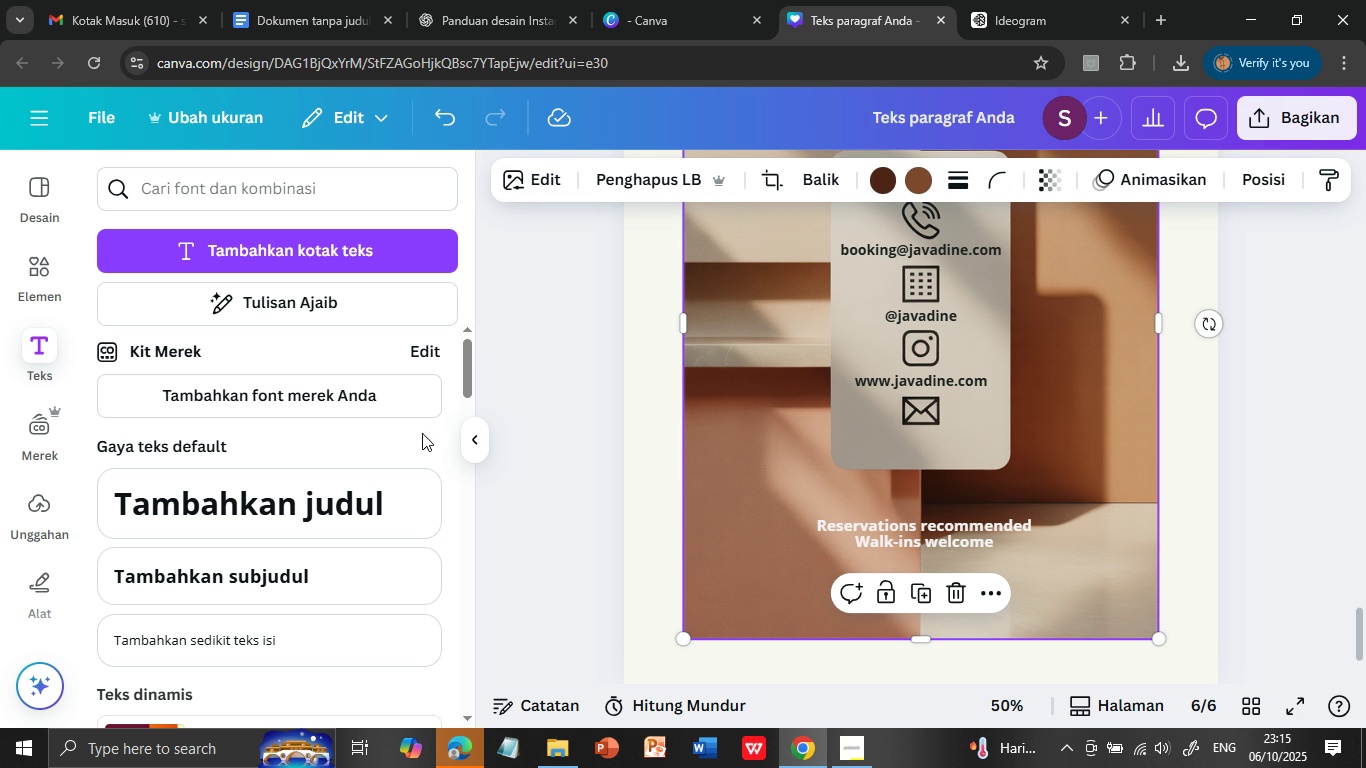 
wait(22.53)
 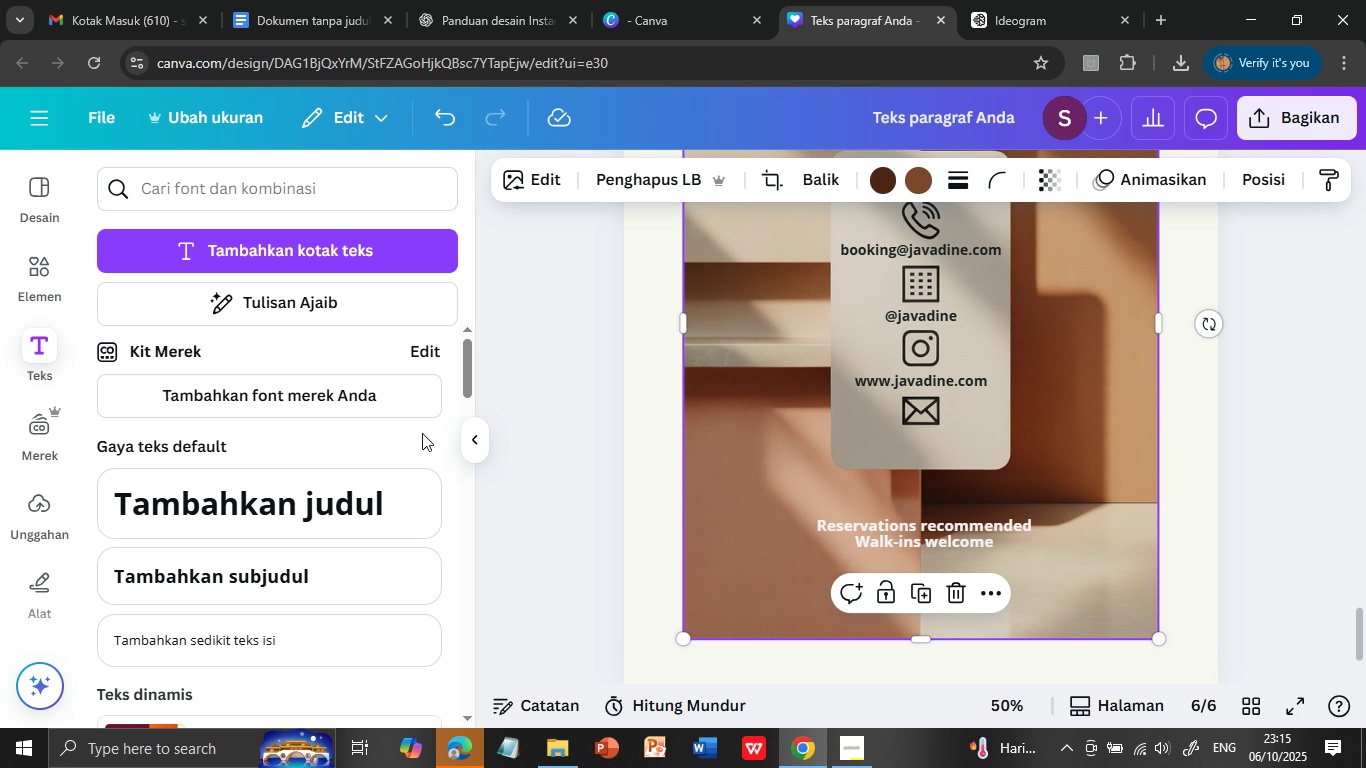 
left_click([45, 265])
 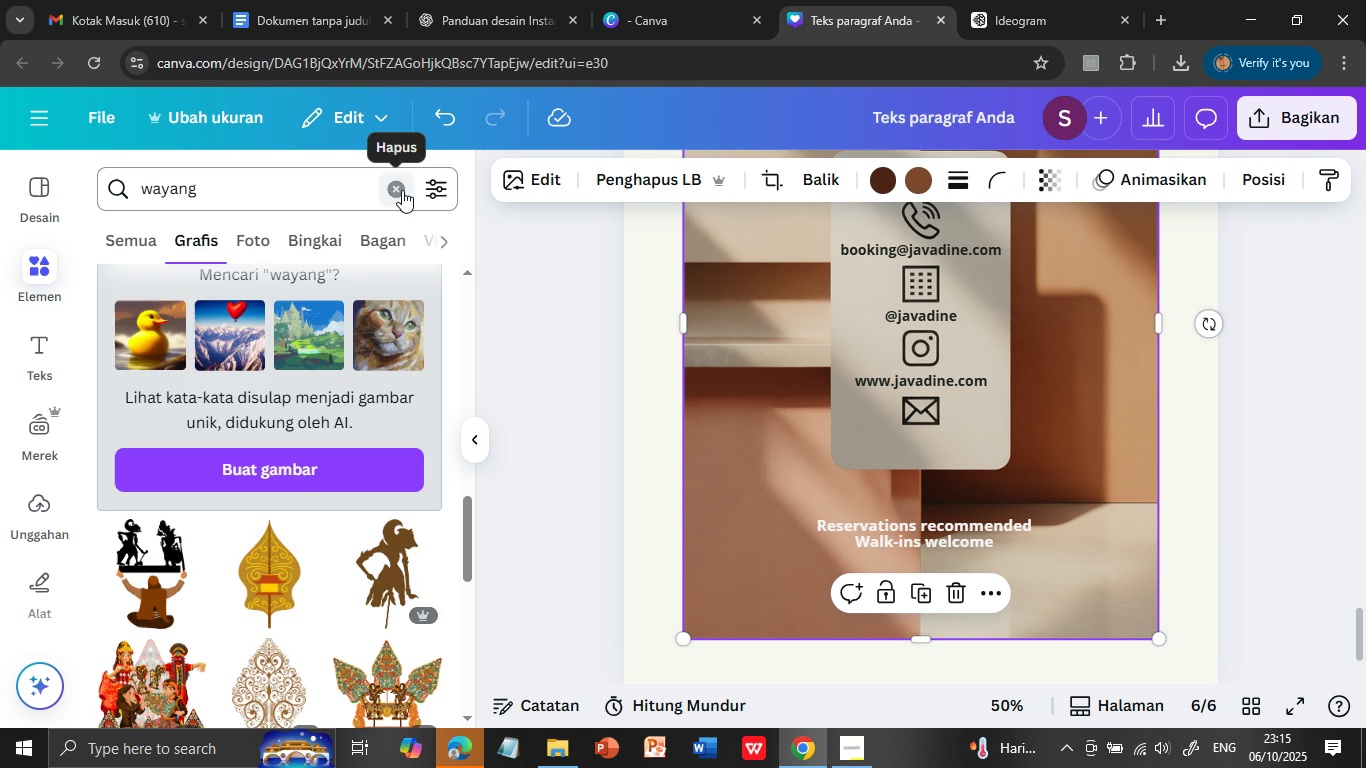 
left_click([396, 185])
 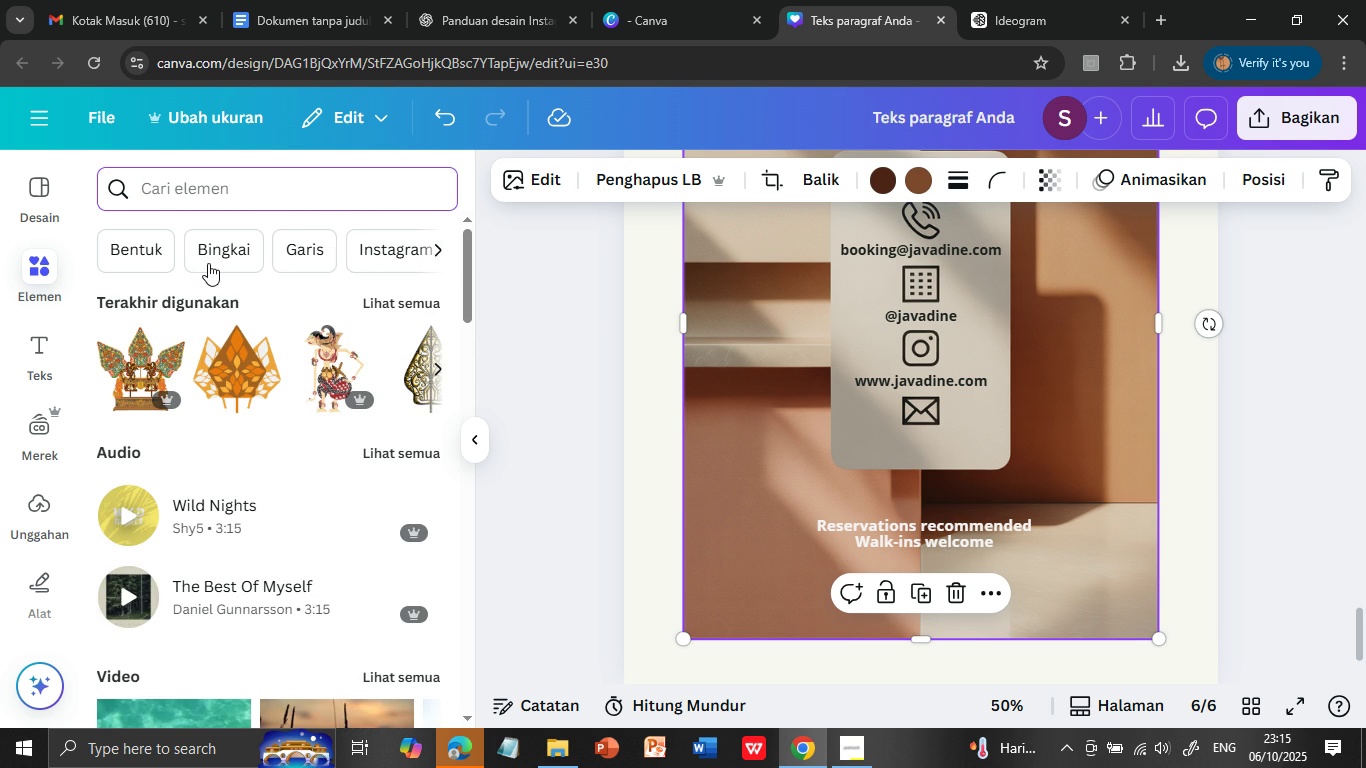 
left_click([141, 256])
 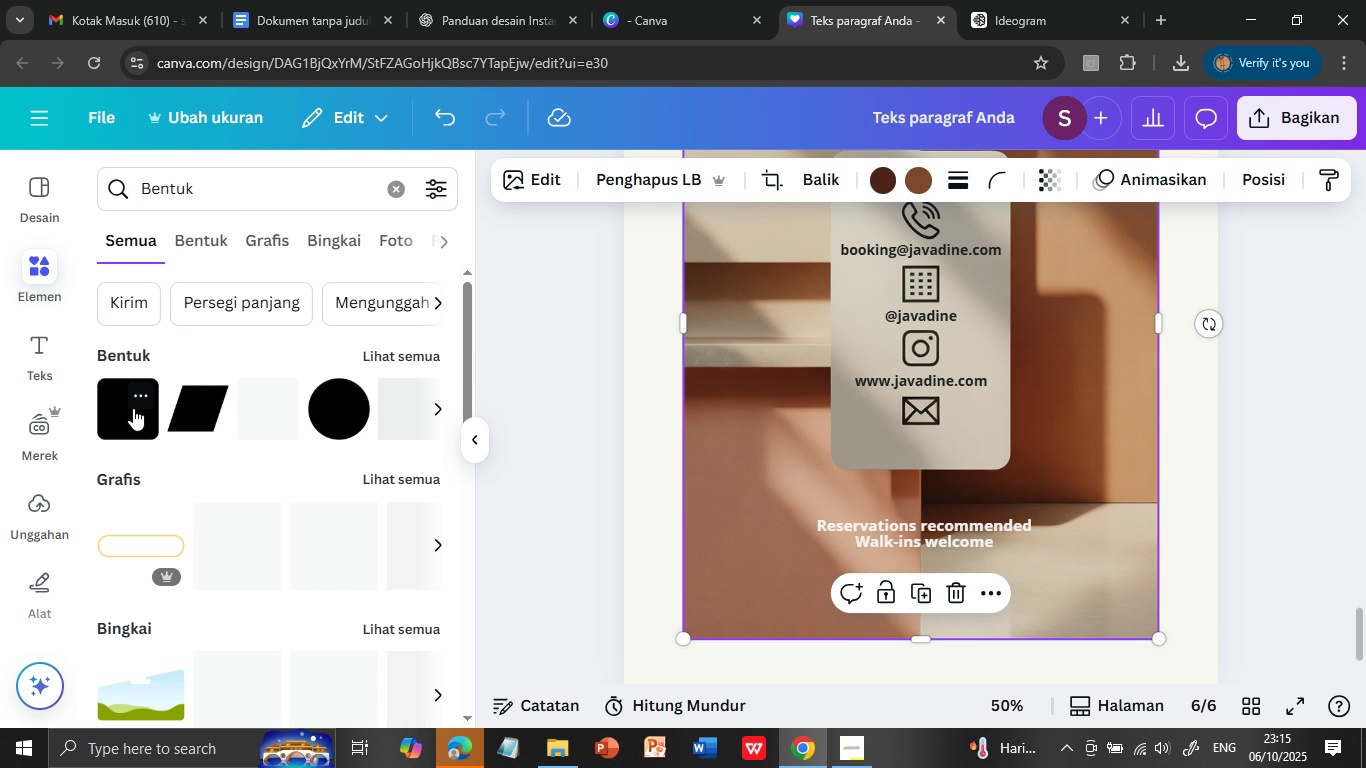 
wait(5.53)
 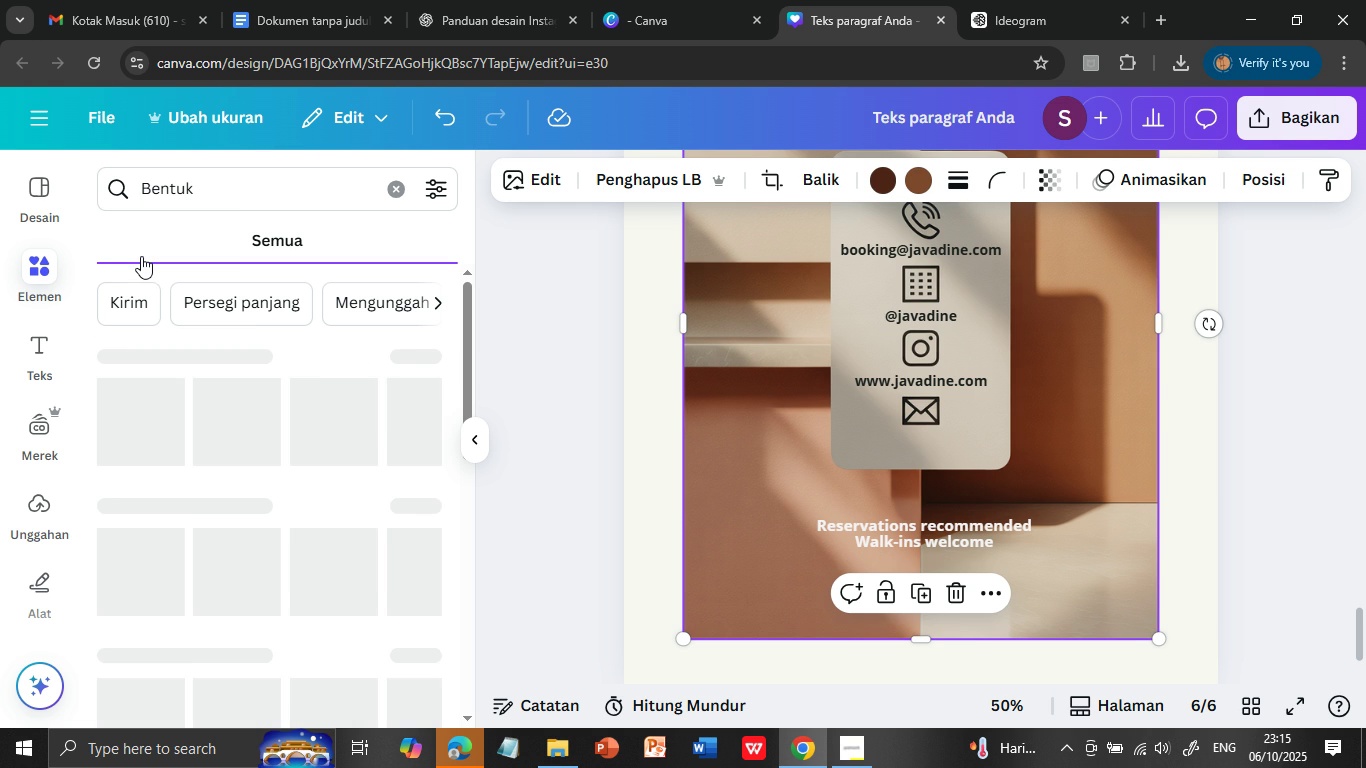 
left_click([132, 419])